 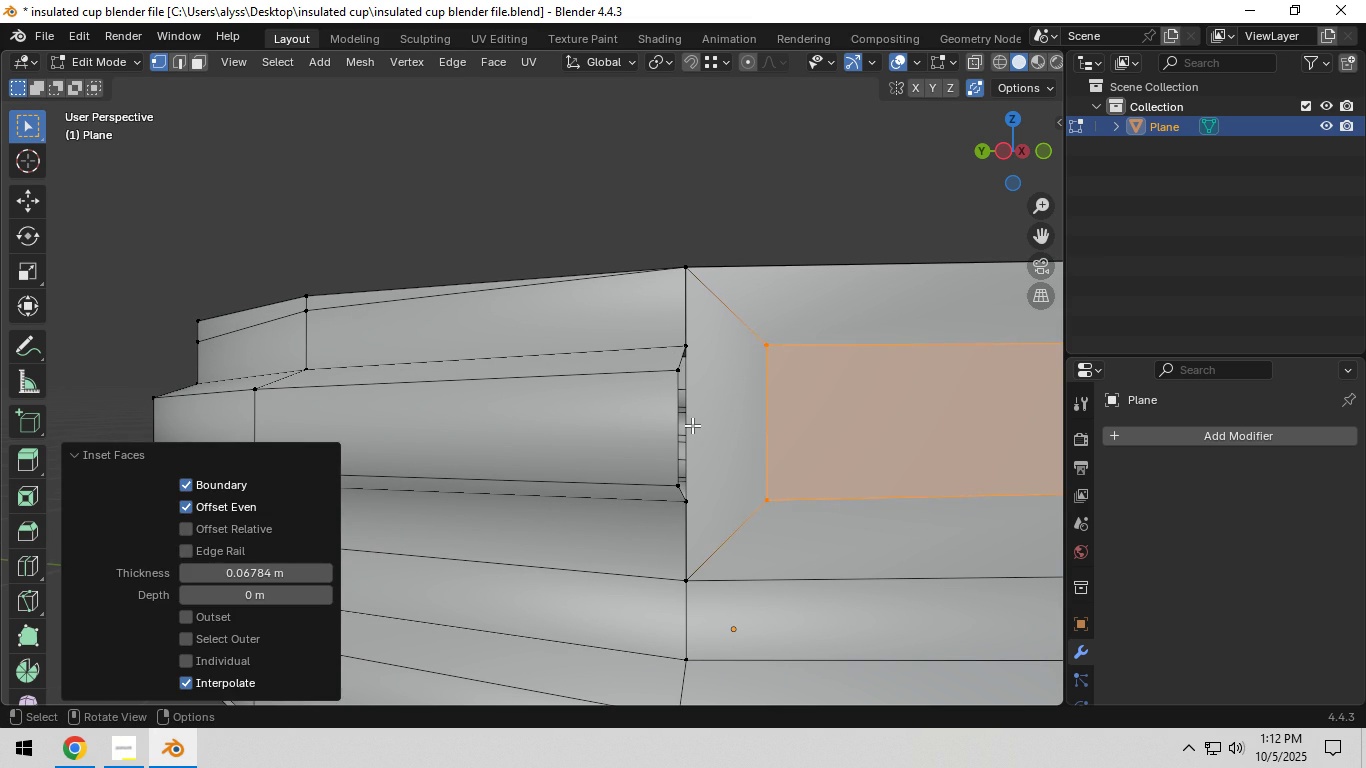 
left_click([691, 425])
 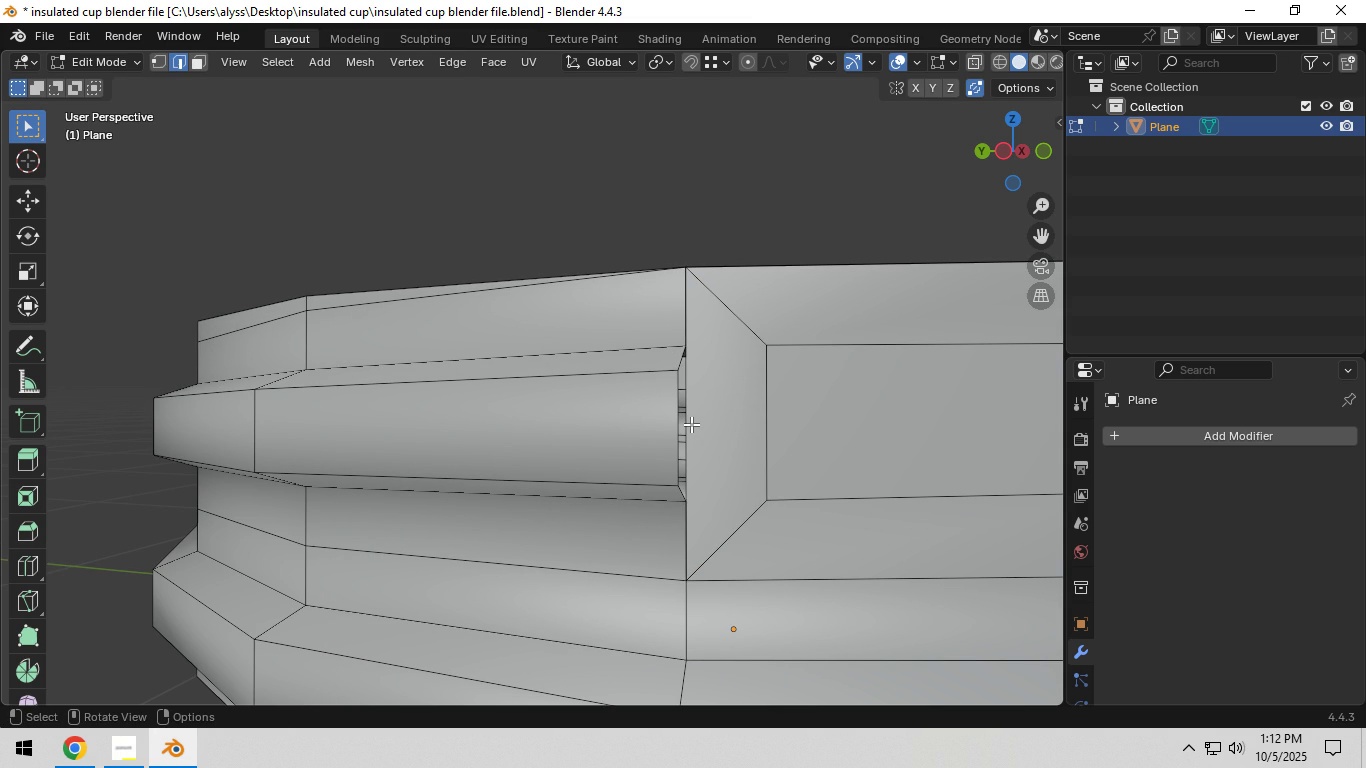 
key(2)
 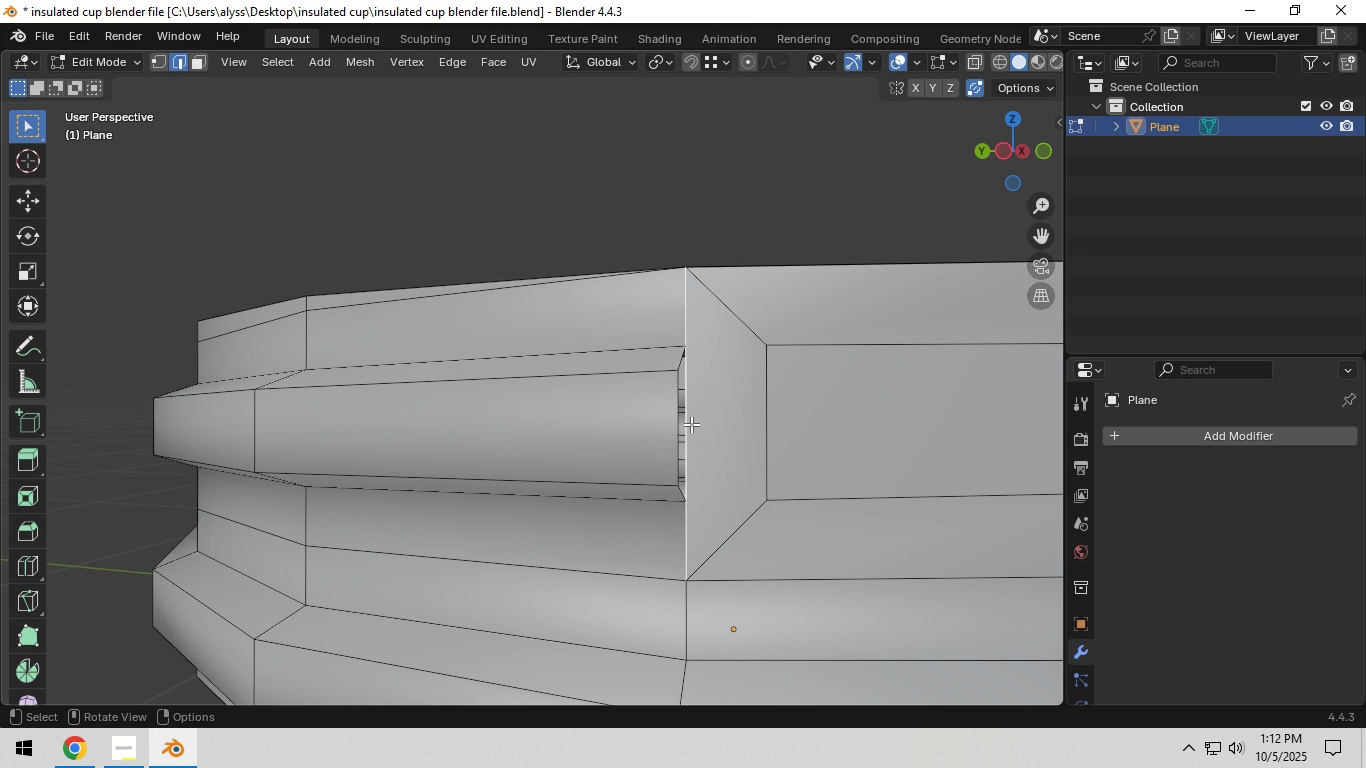 
left_click([691, 424])
 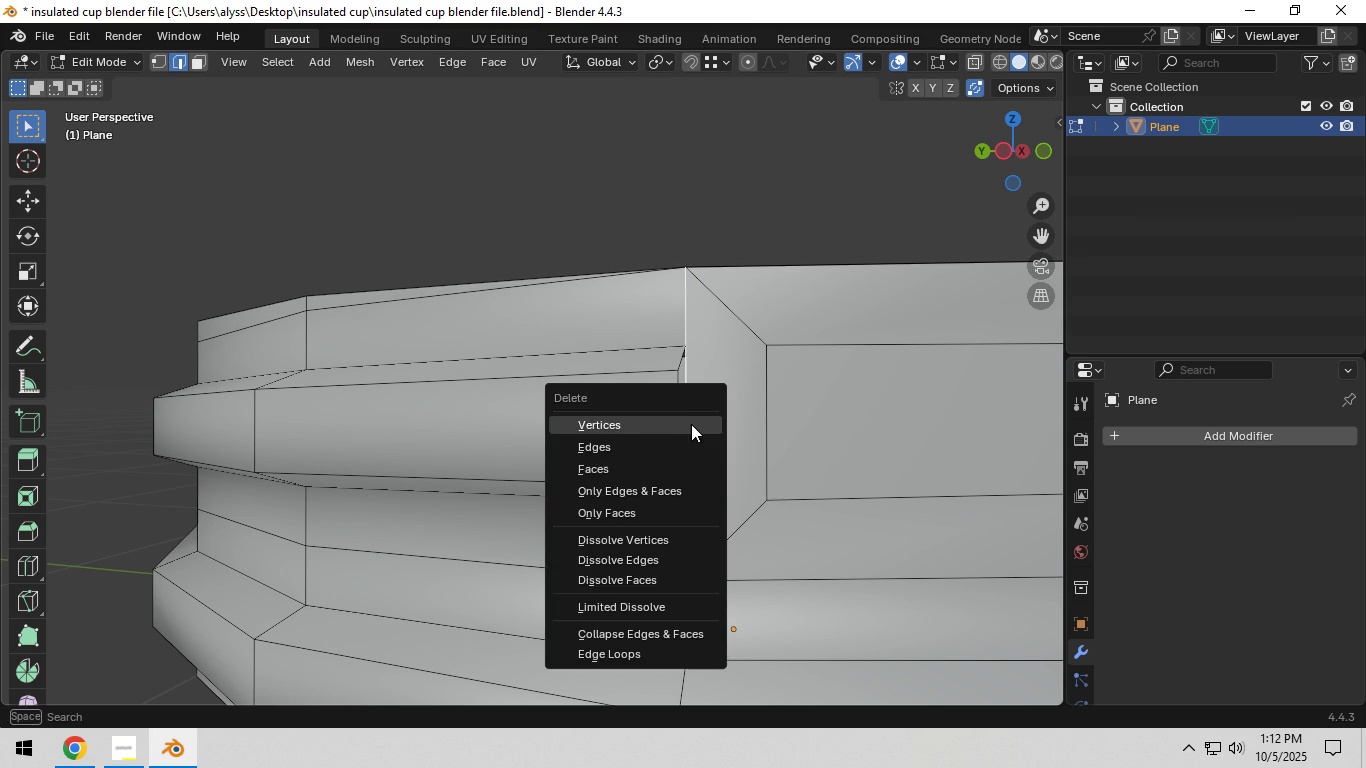 
key(X)
 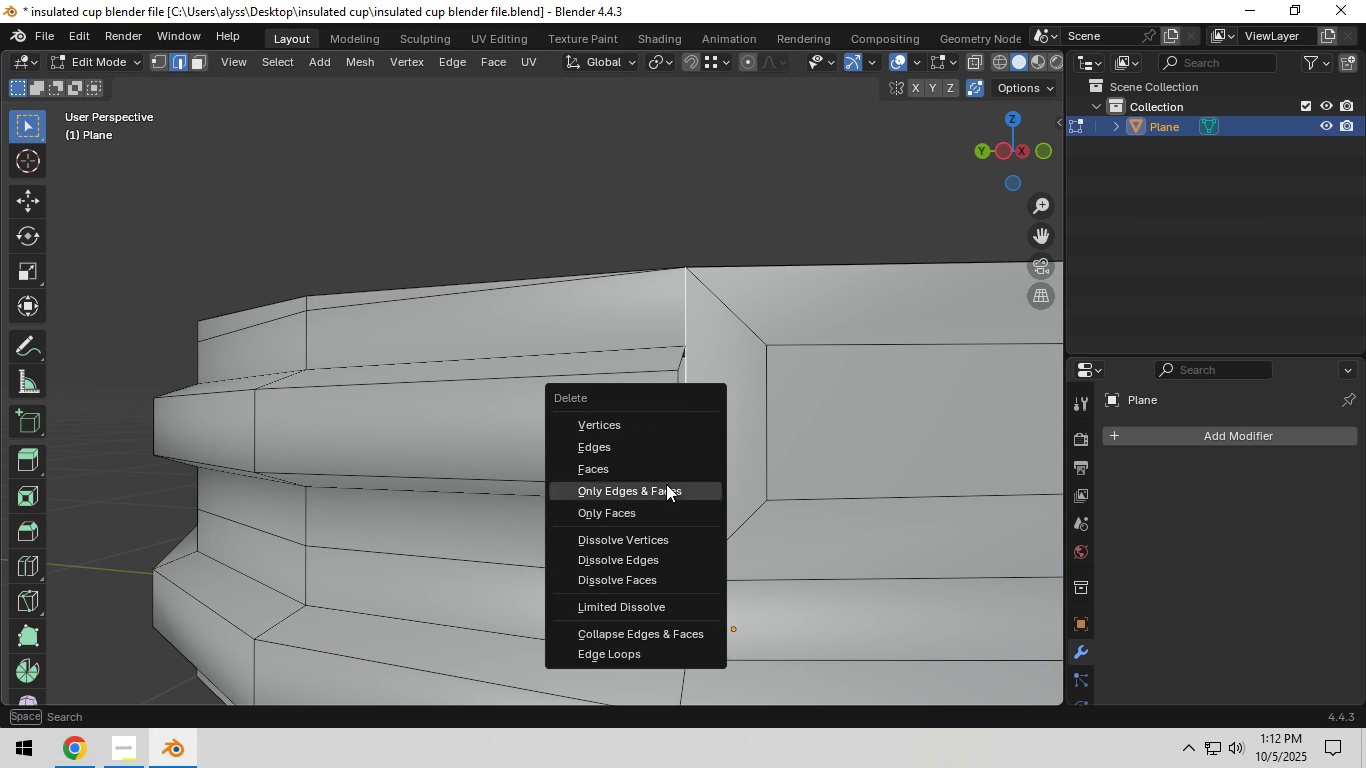 
left_click([666, 484])
 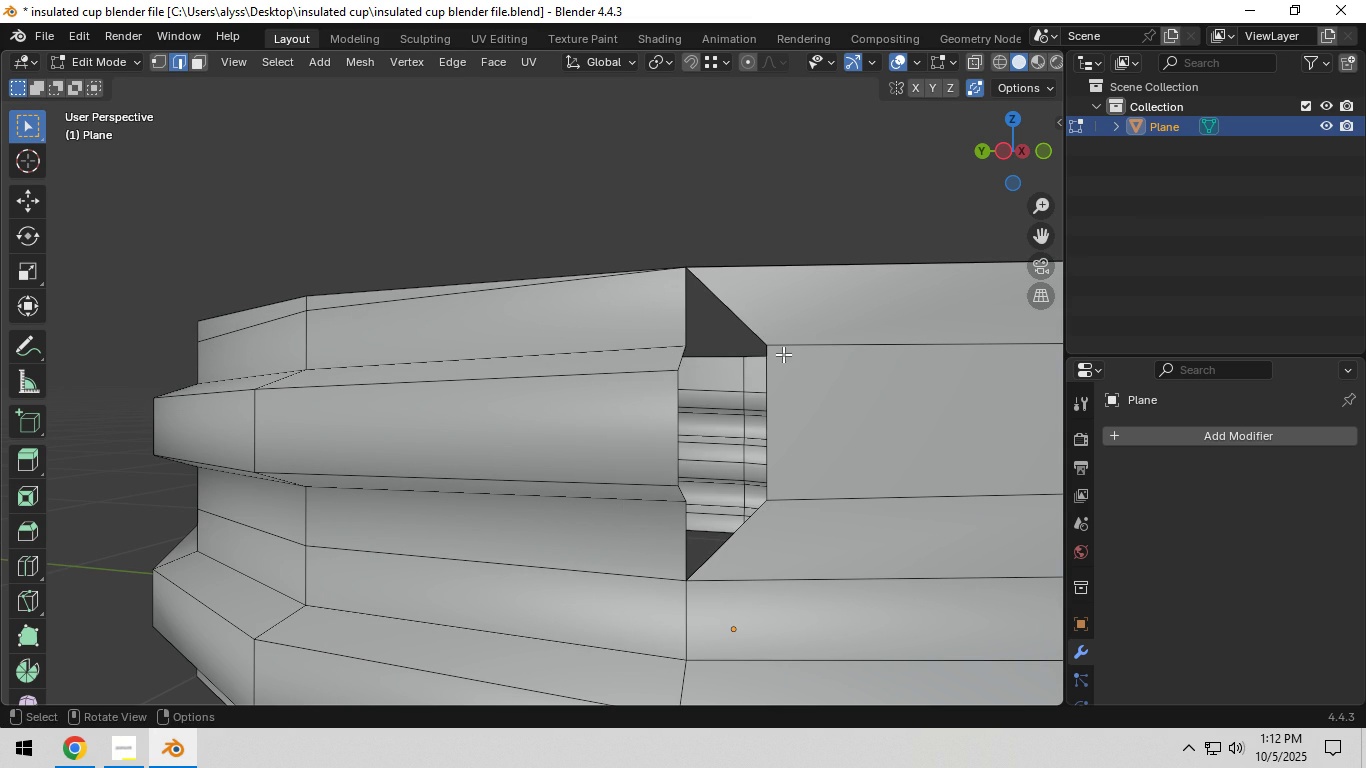 
key(1)
 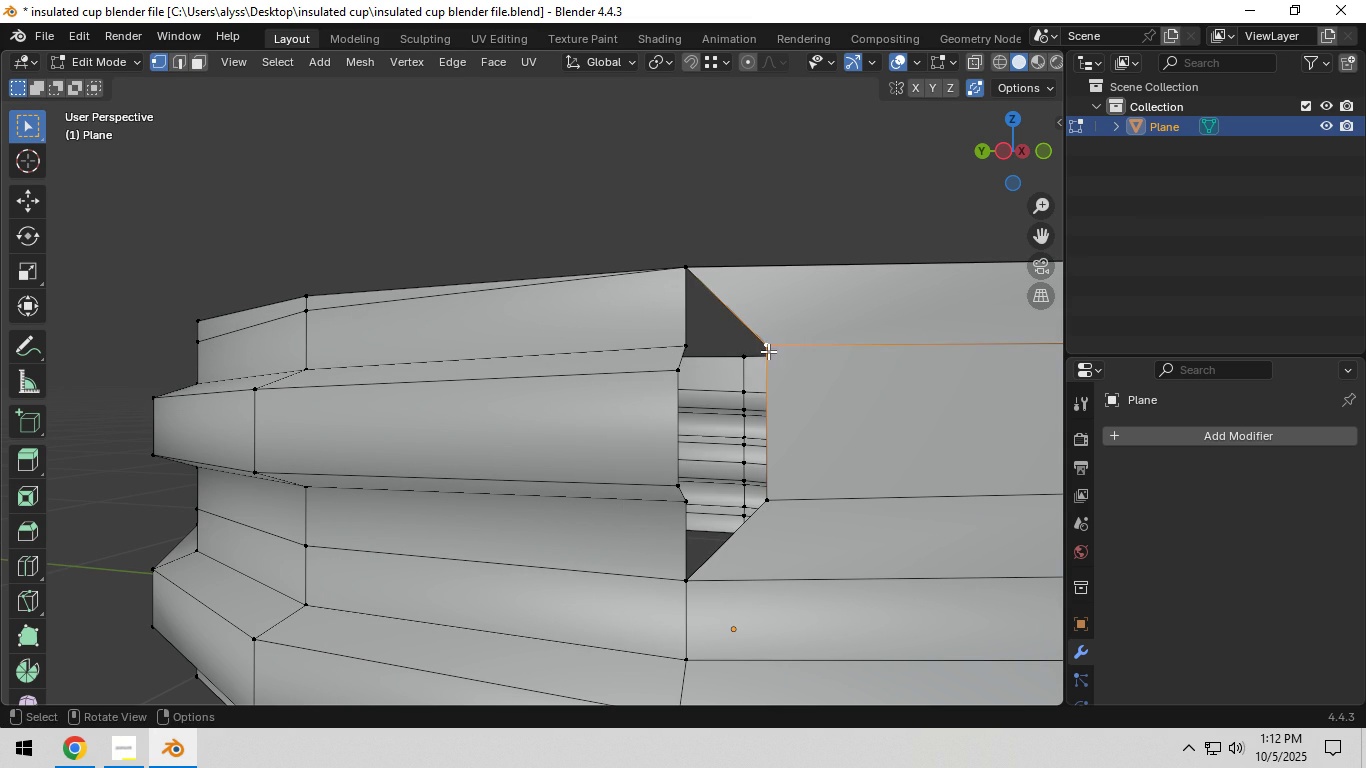 
left_click([768, 351])